 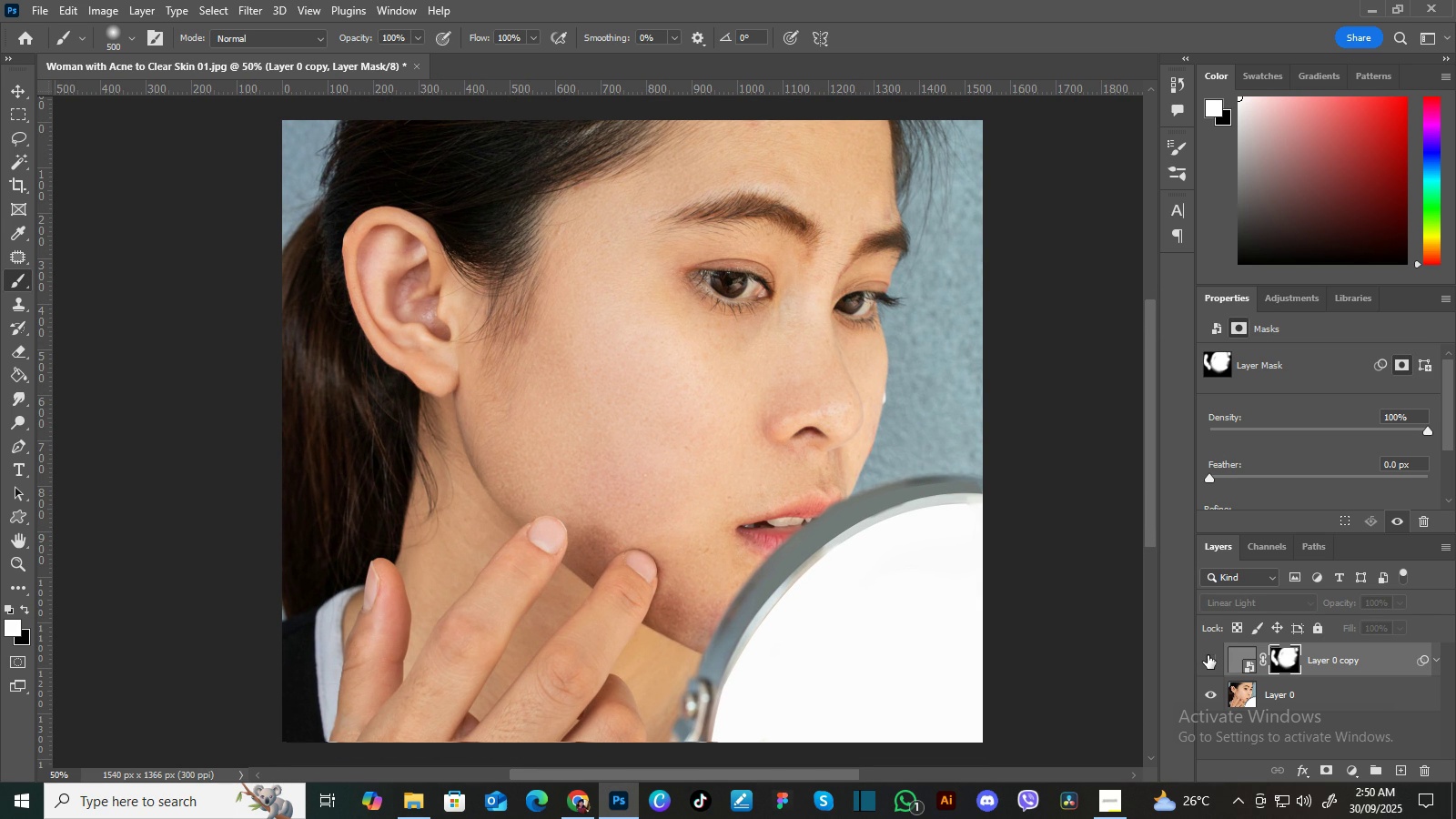 
left_click([1208, 655])
 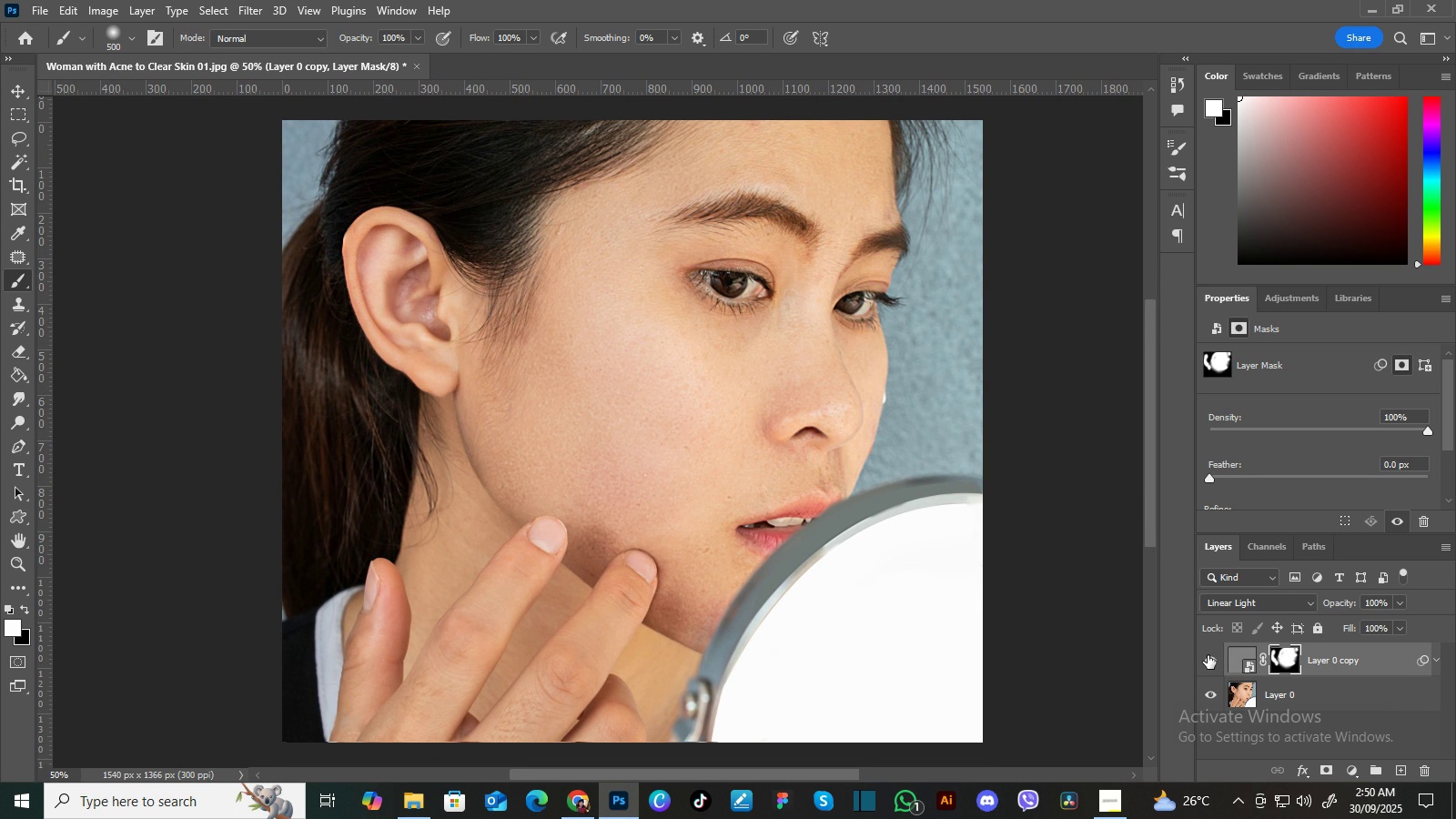 
wait(8.63)
 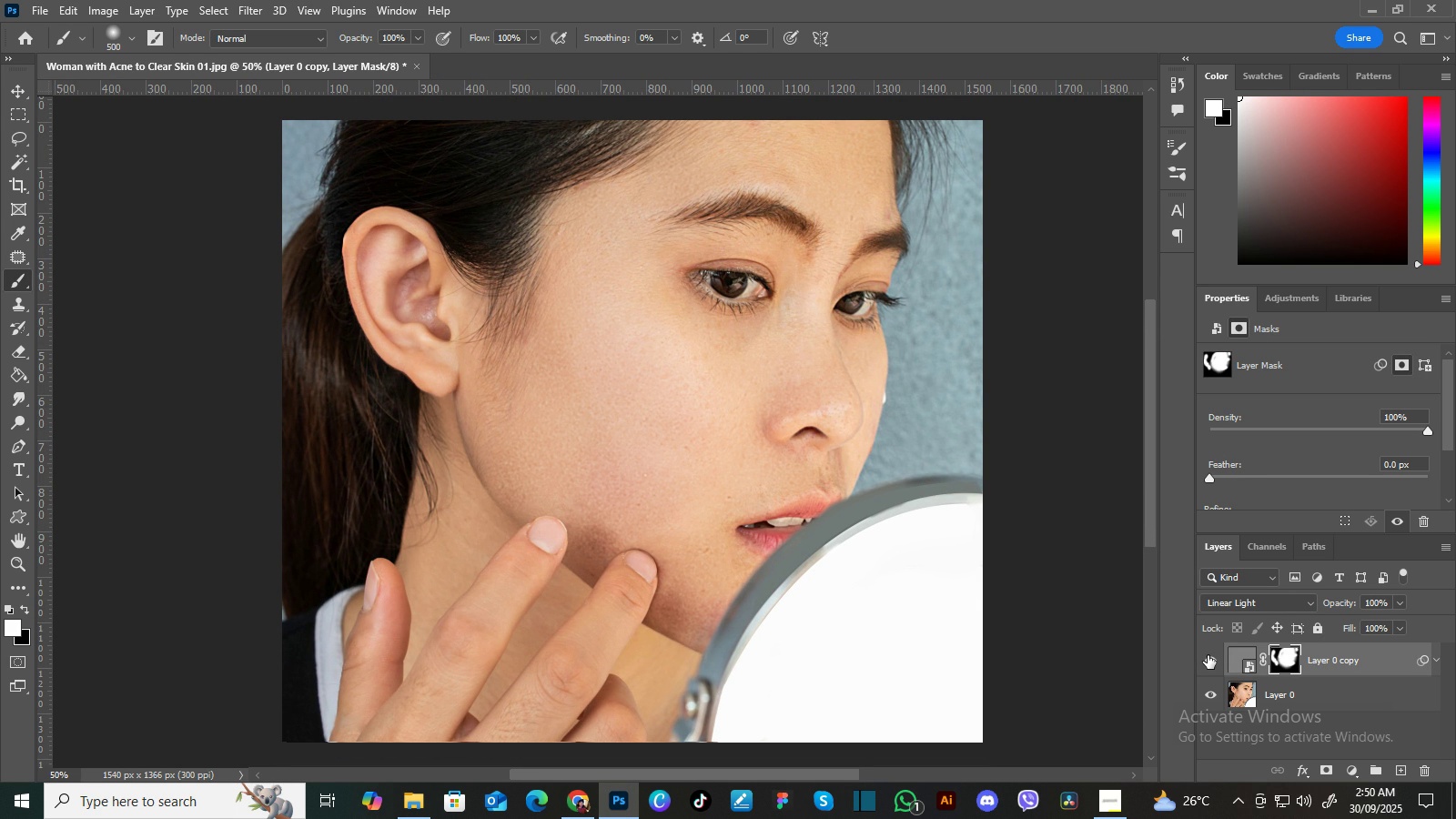 
left_click([1210, 656])
 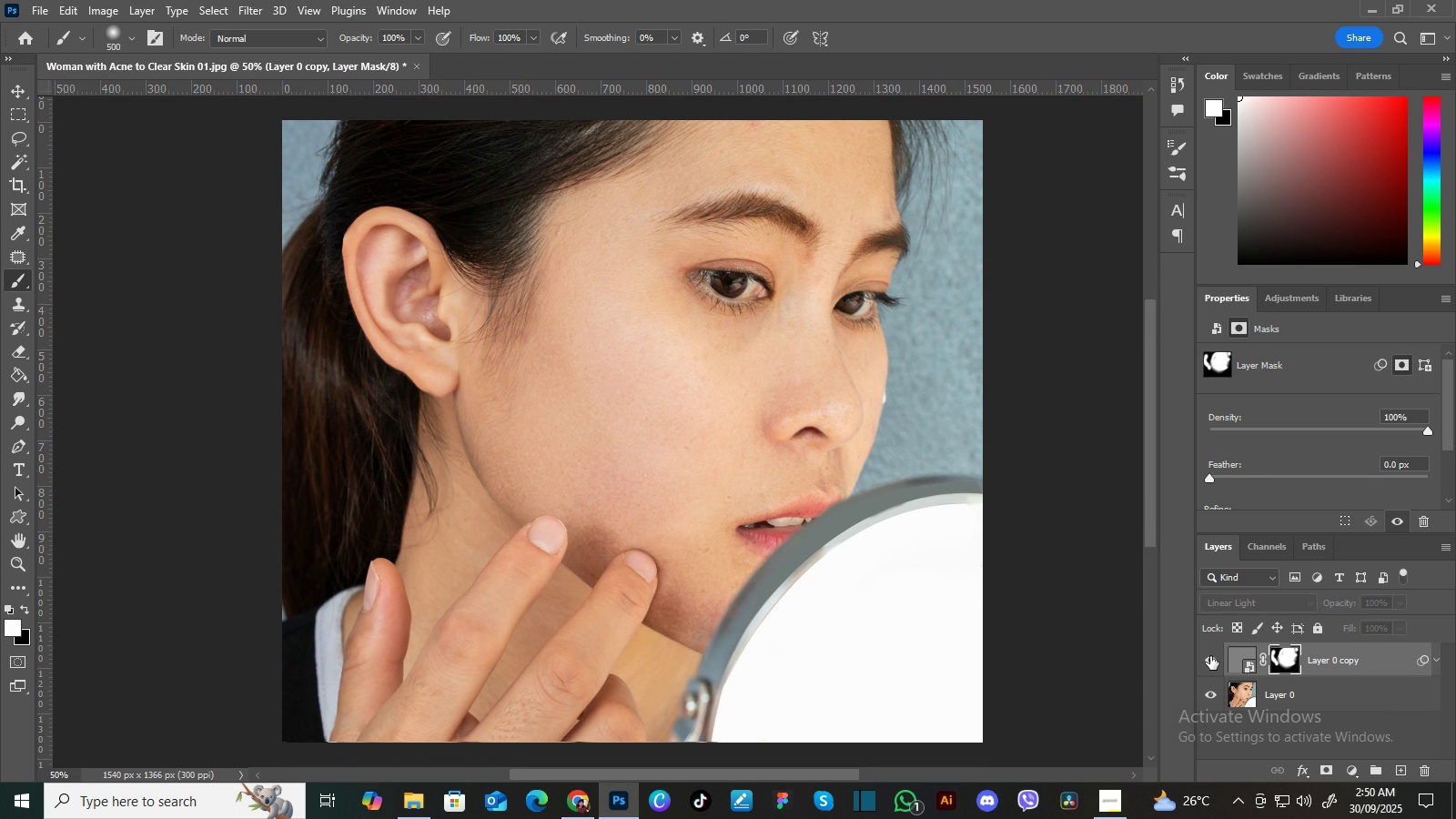 
left_click([1210, 656])
 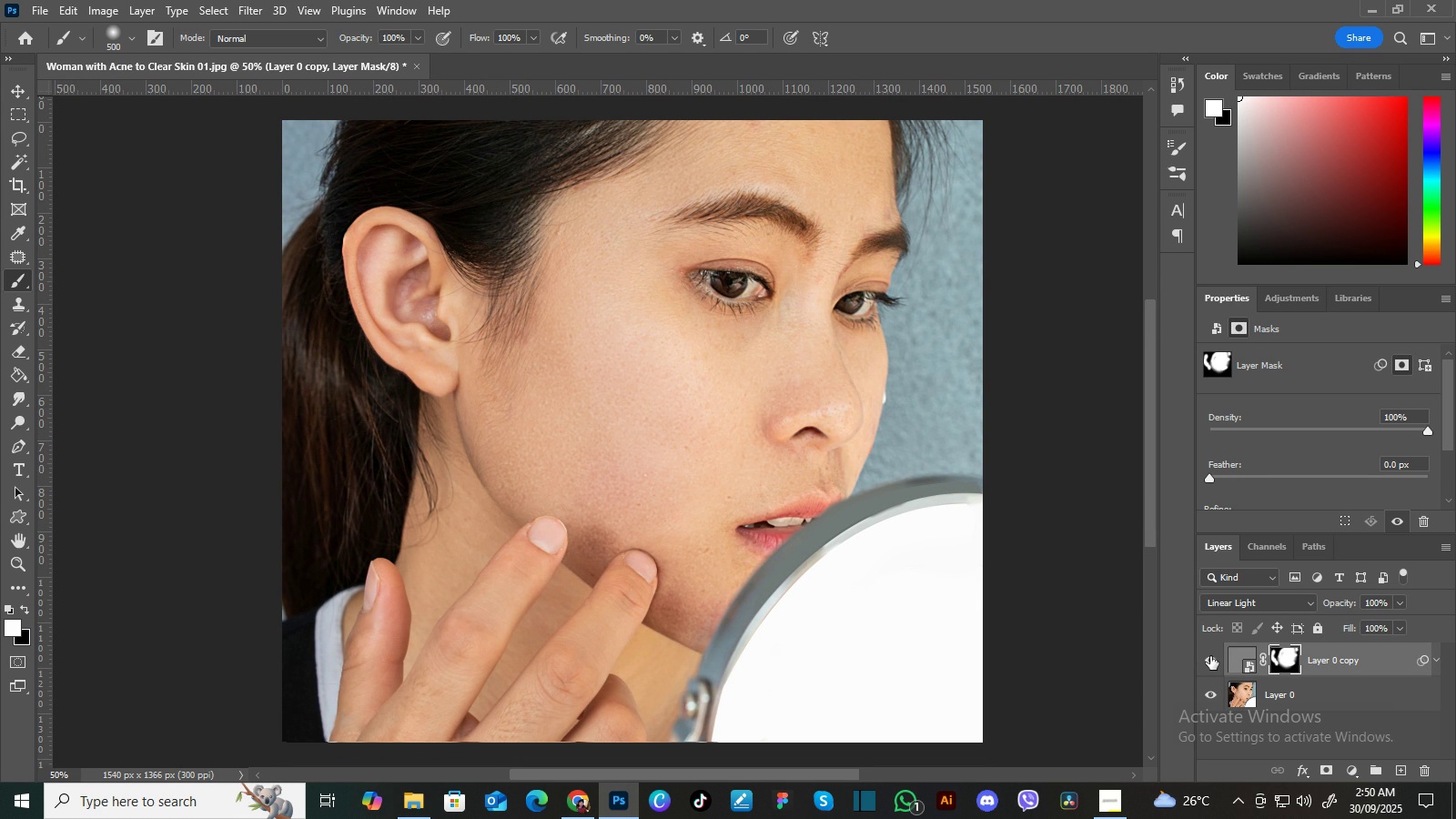 
wait(12.64)
 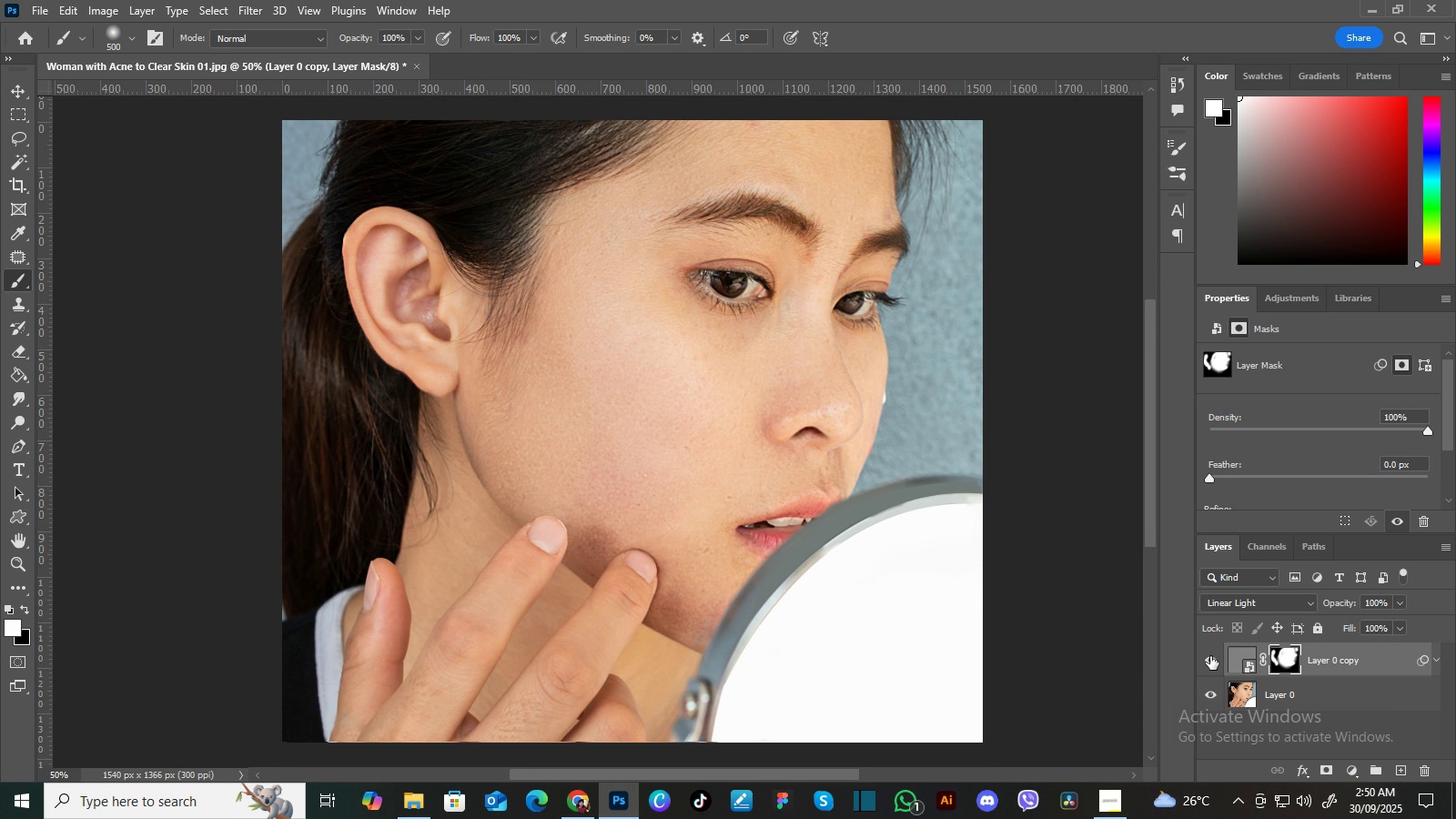 
left_click([37, 11])
 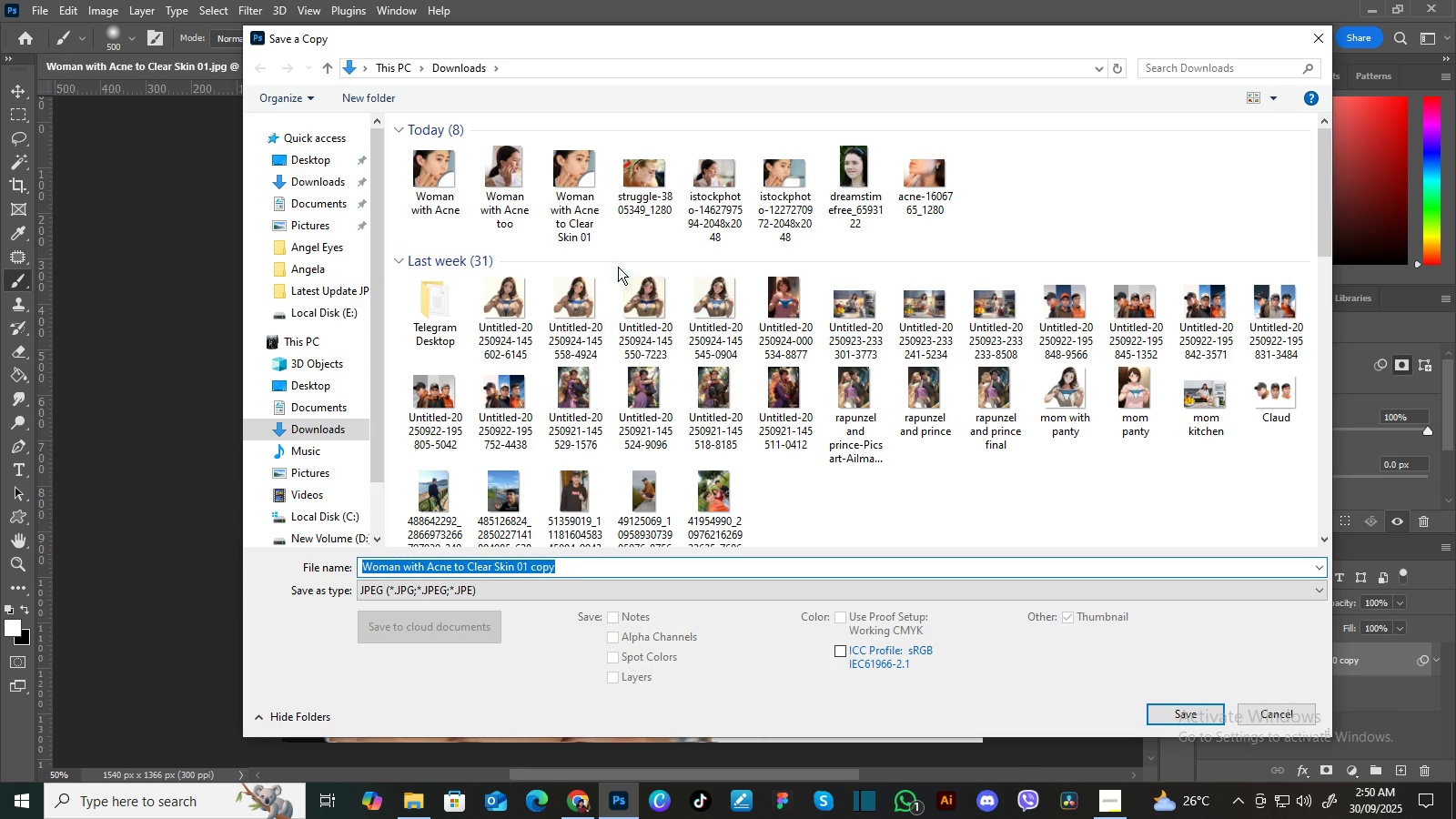 
left_click([580, 206])
 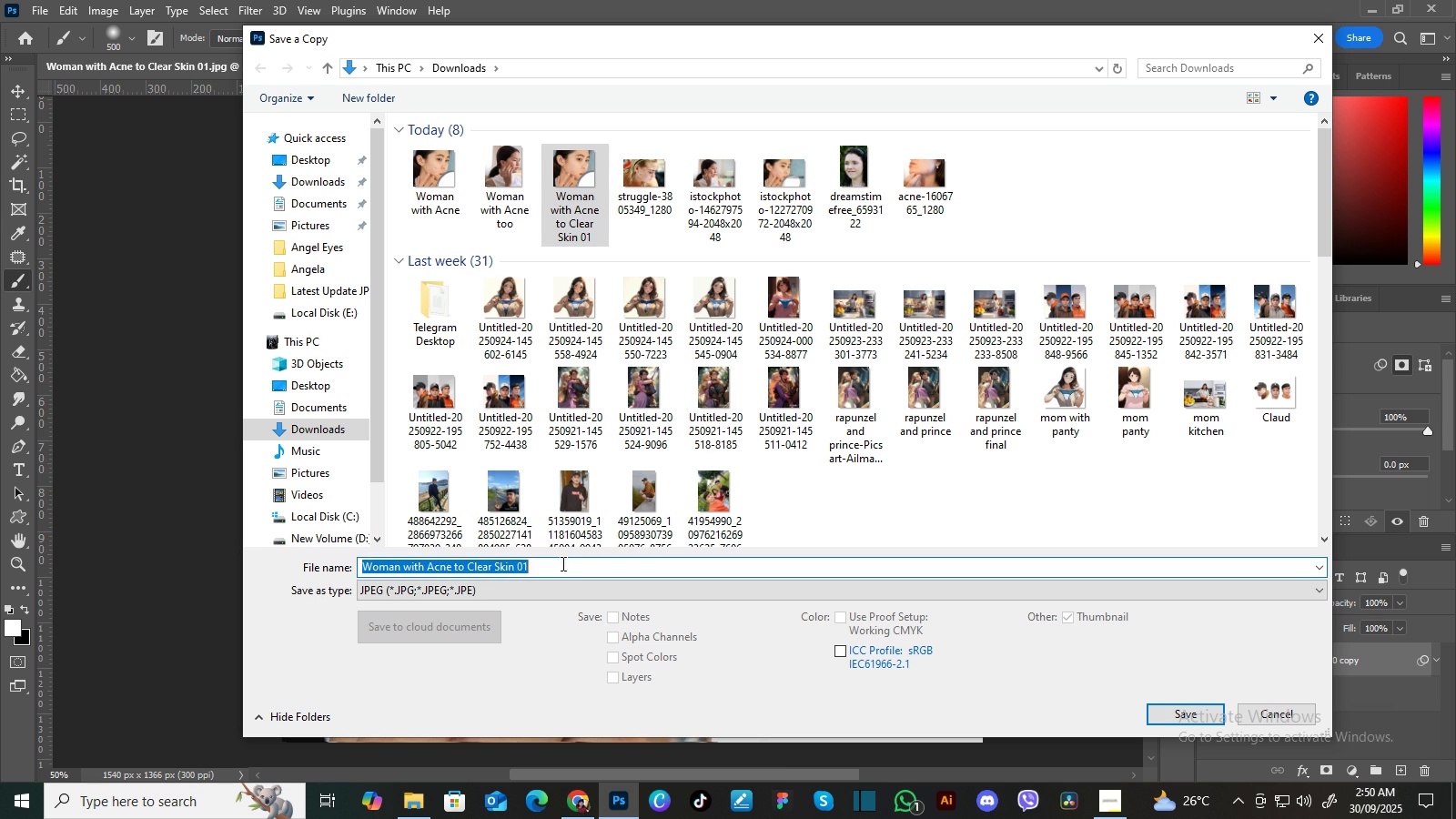 
left_click([565, 570])
 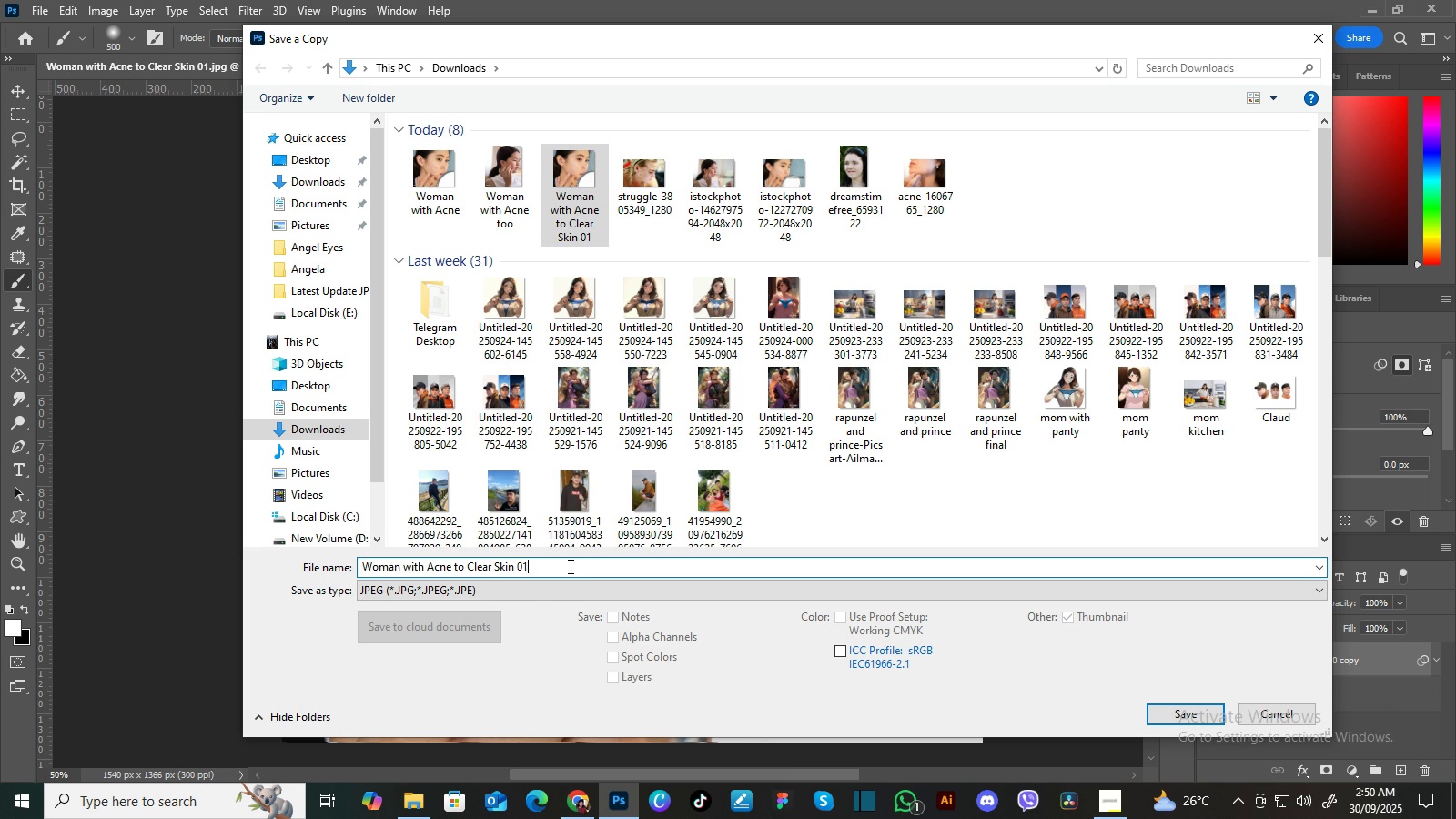 
wait(5.75)
 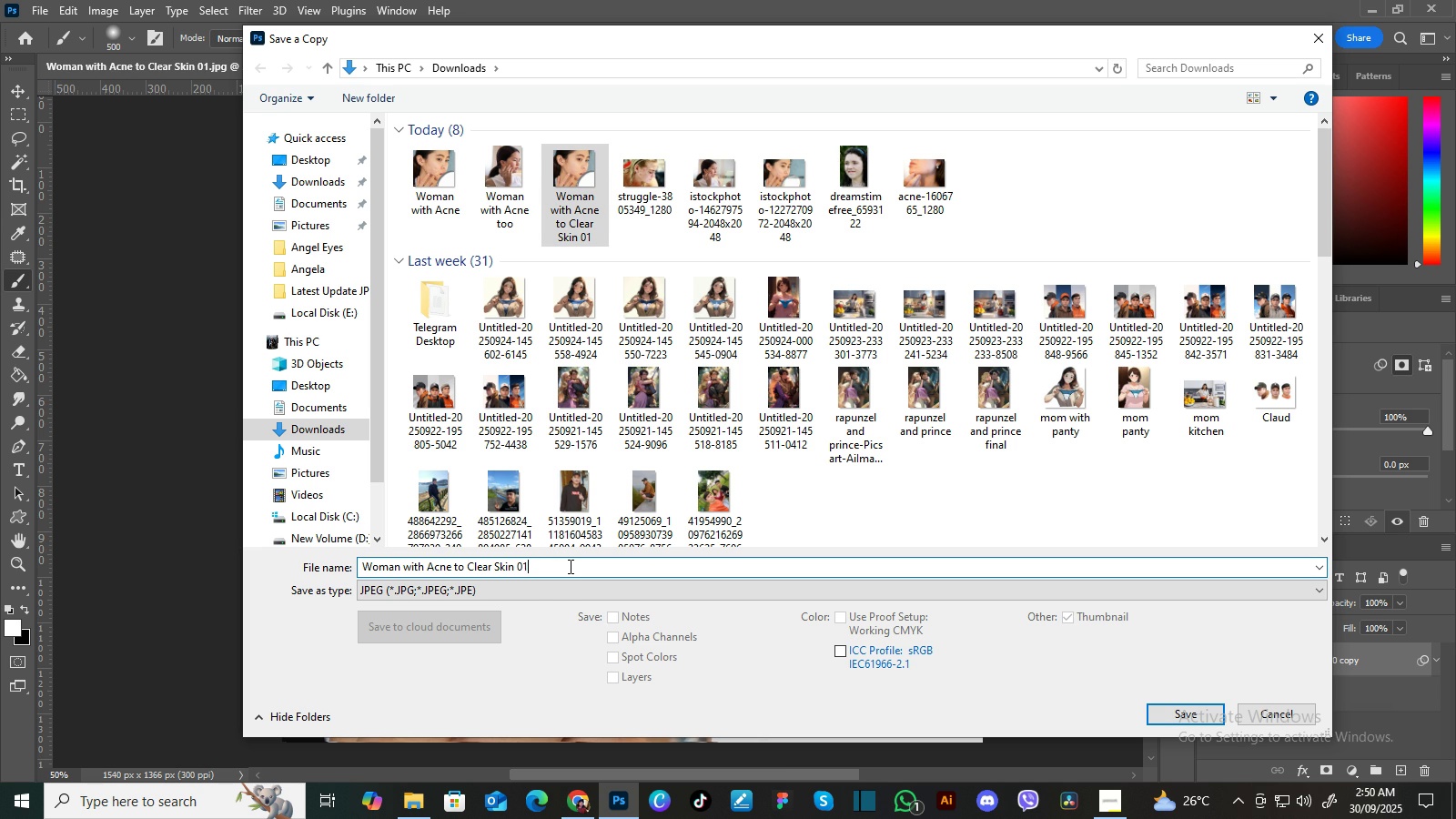 
key(A)
 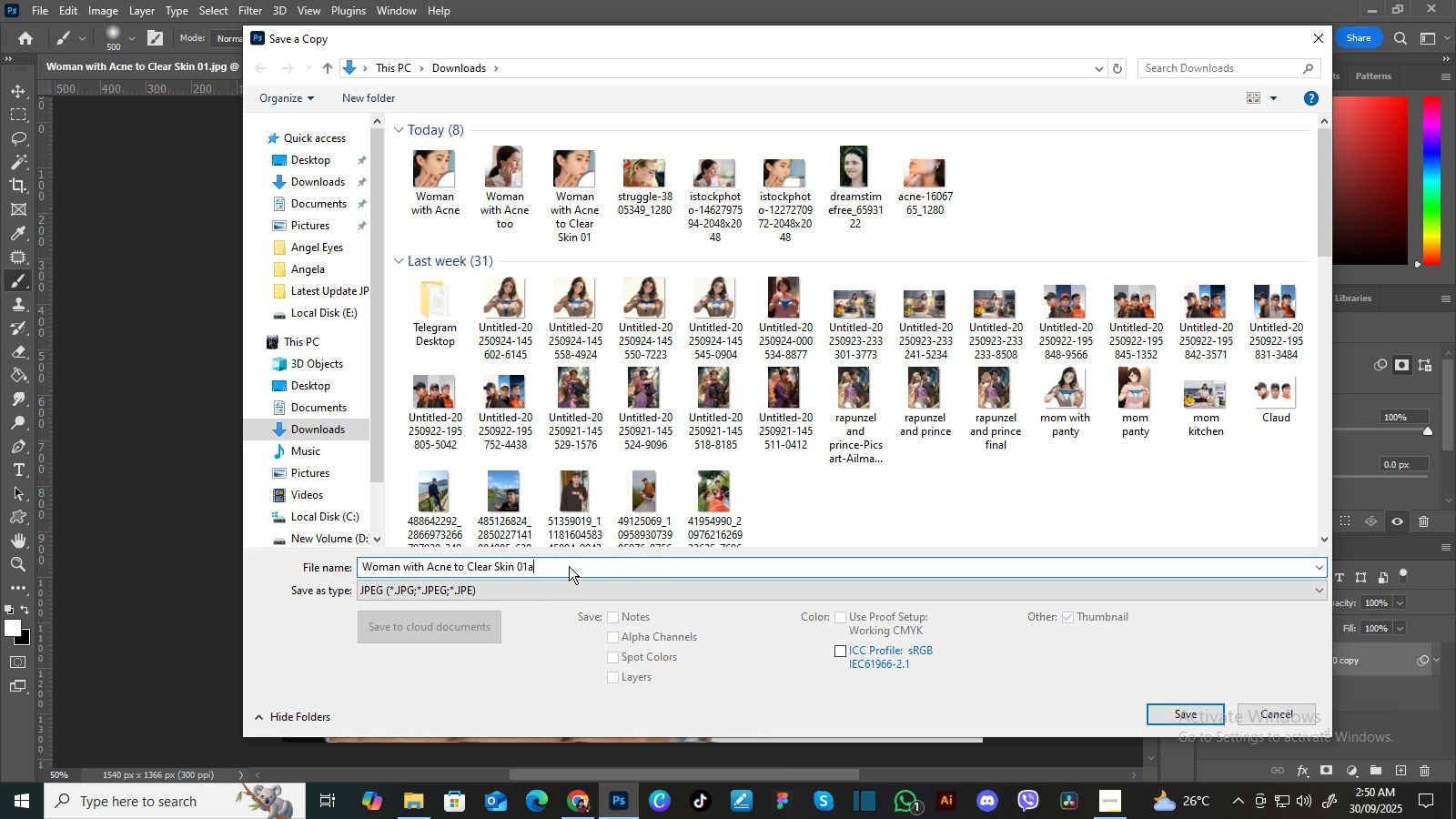 
key(Enter)
 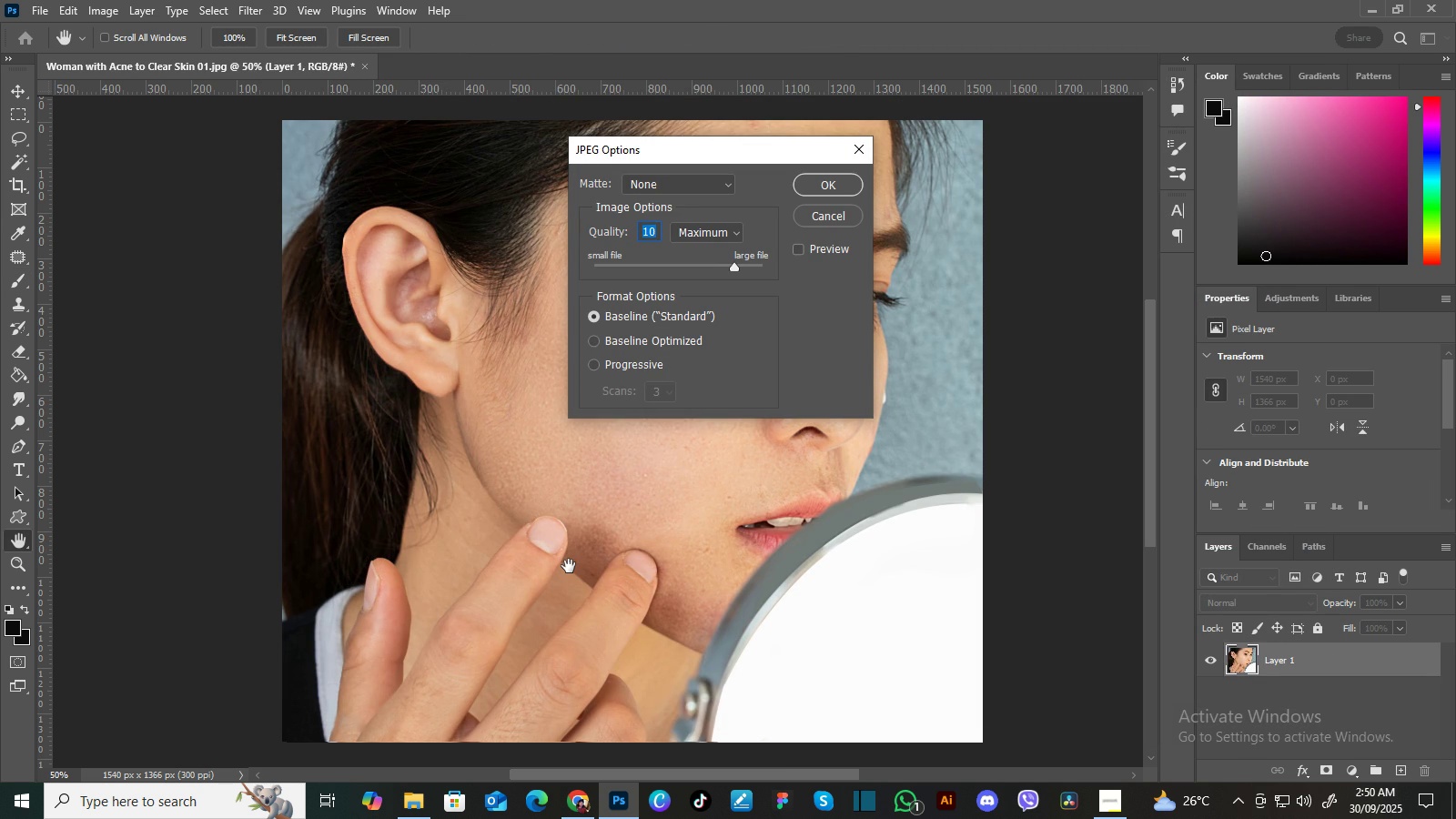 
key(Enter)
 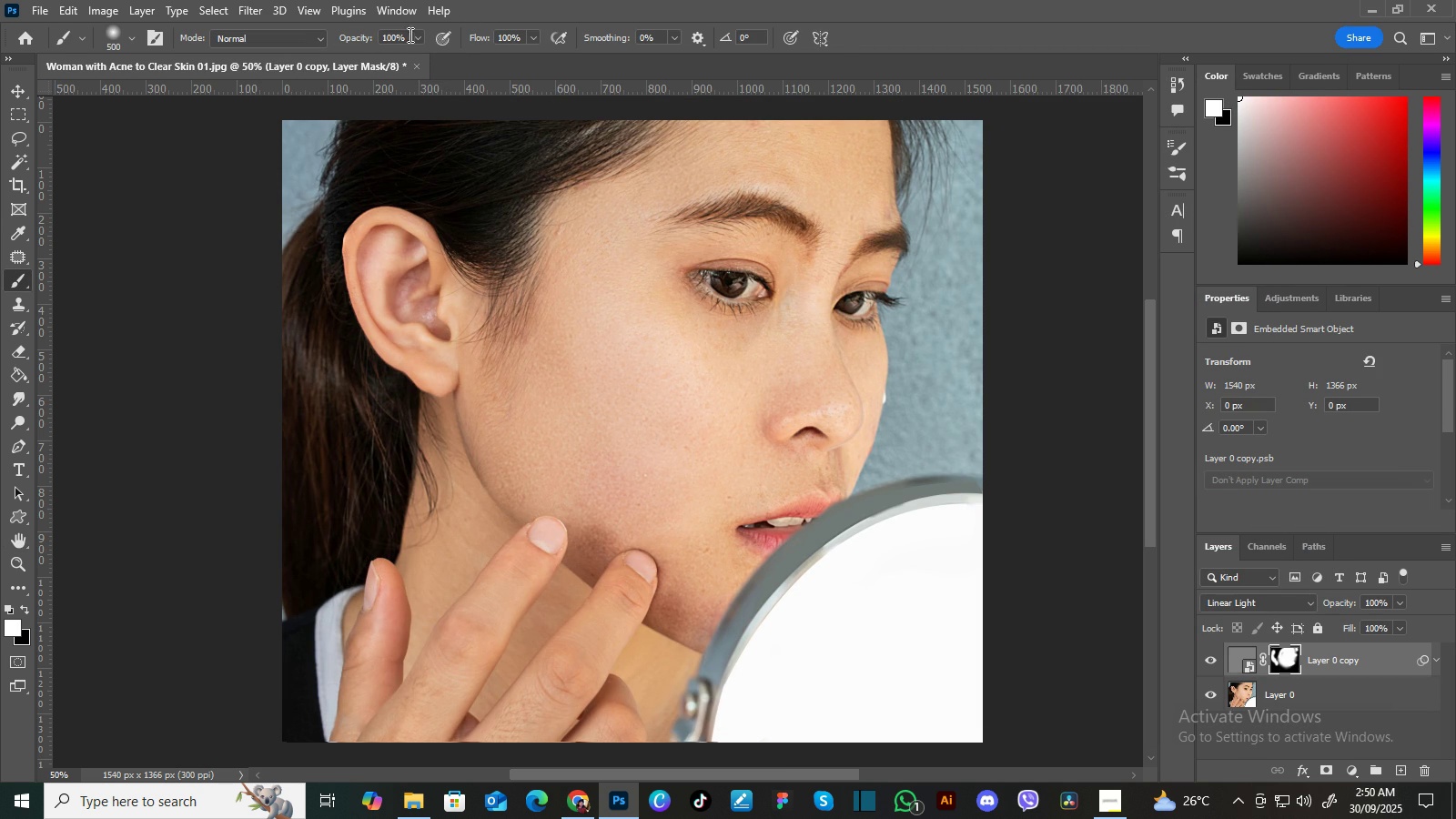 
left_click([415, 59])
 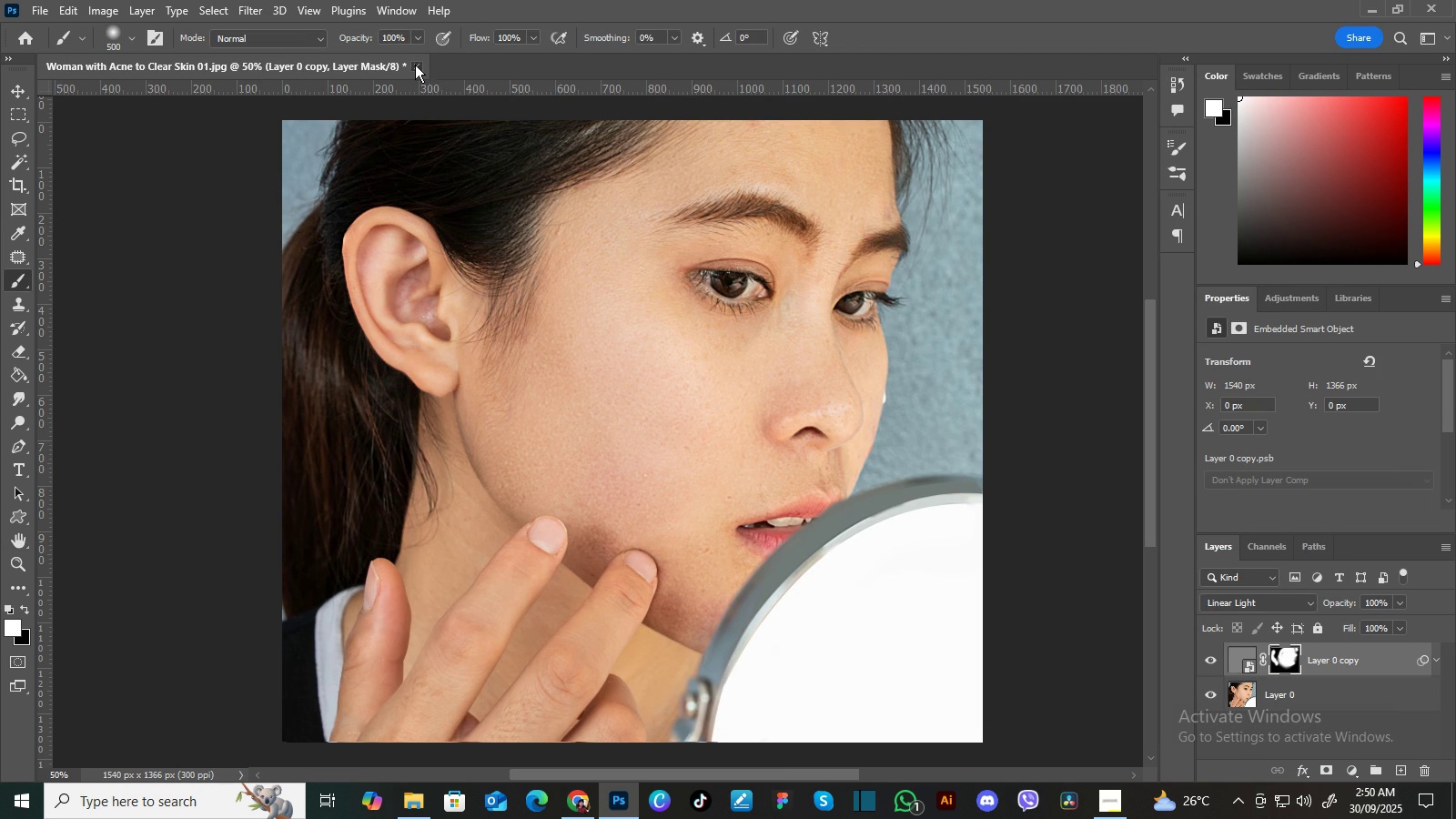 
left_click([415, 65])
 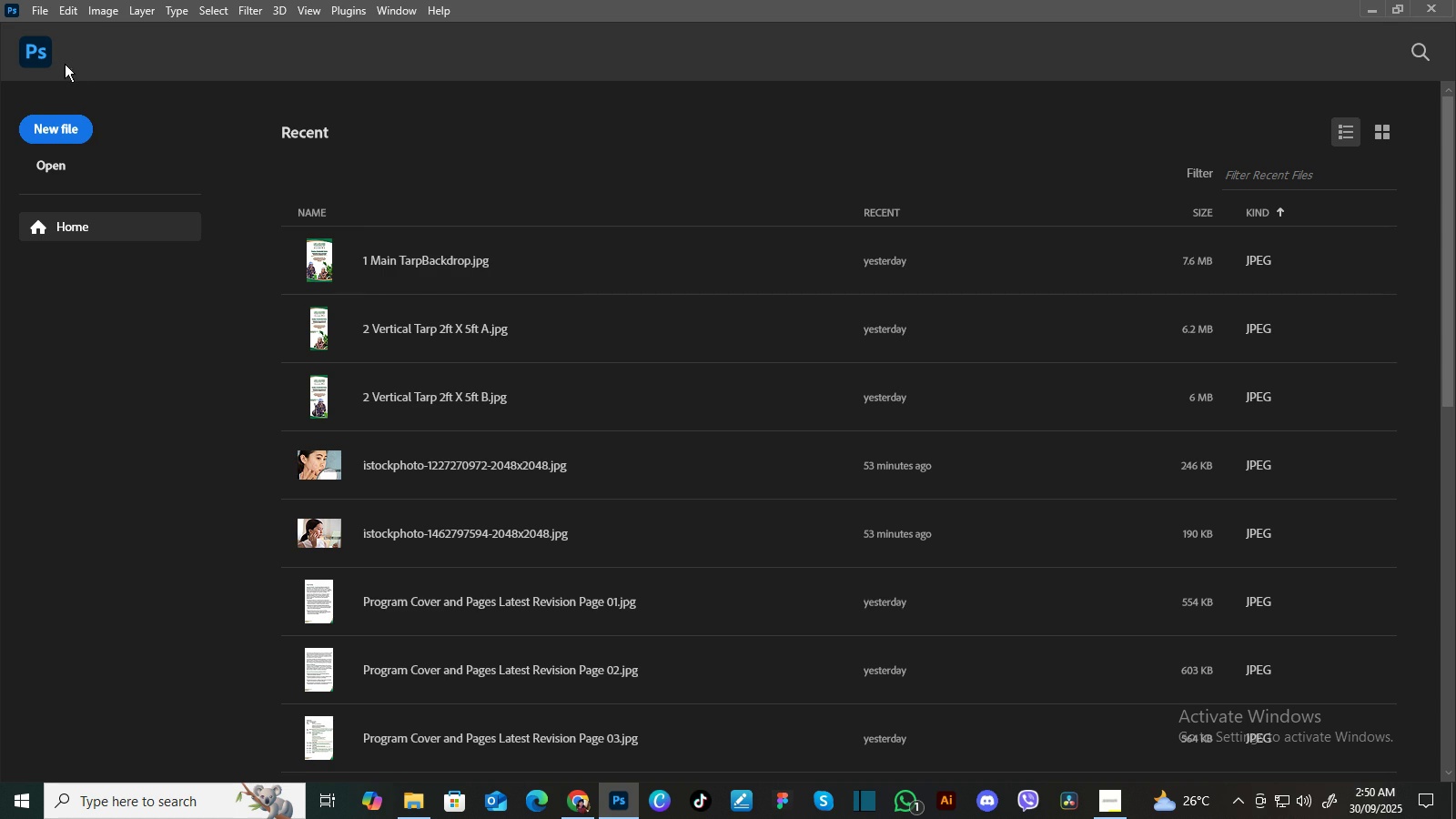 
left_click([37, 5])
 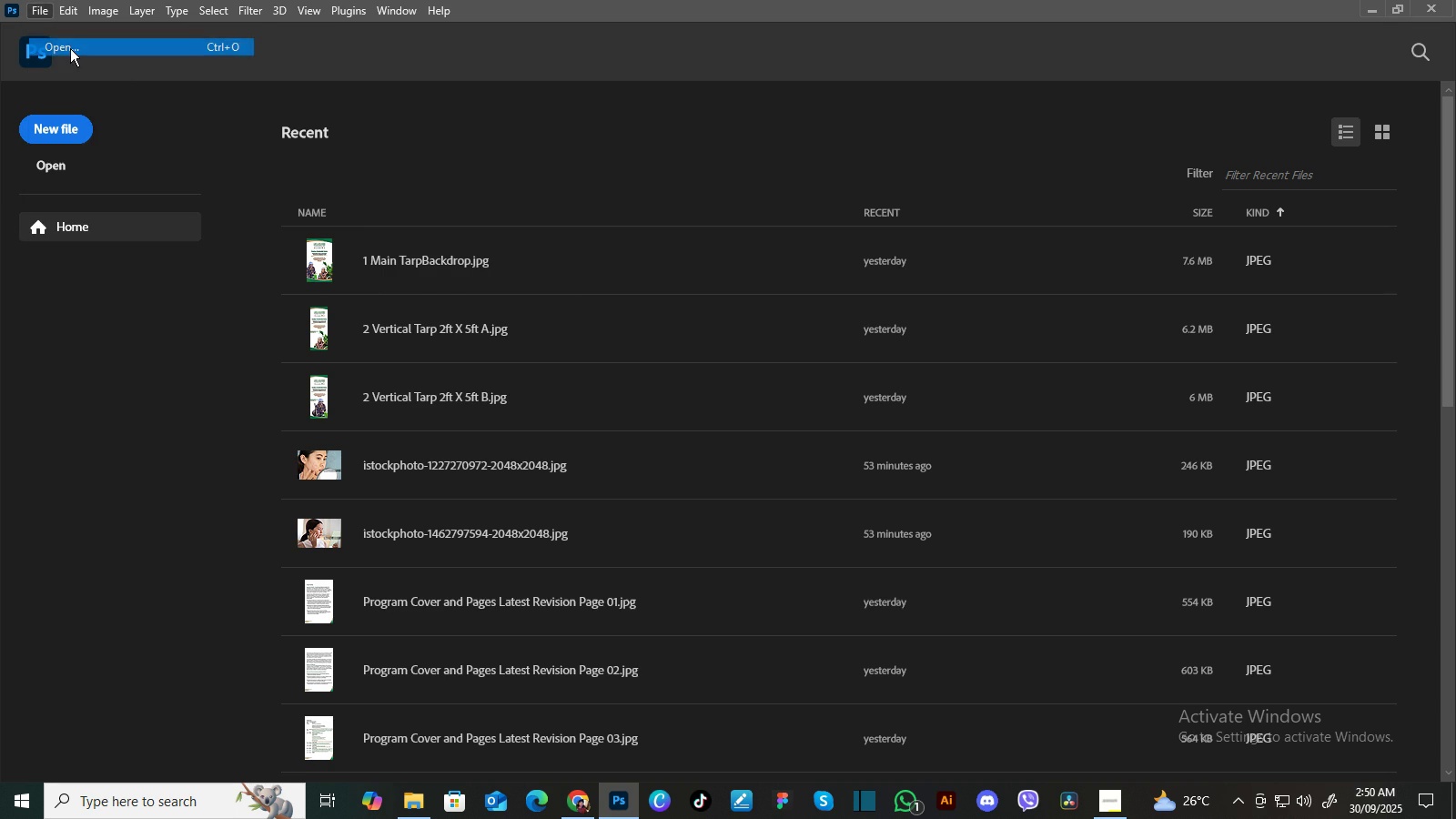 
left_click([70, 48])
 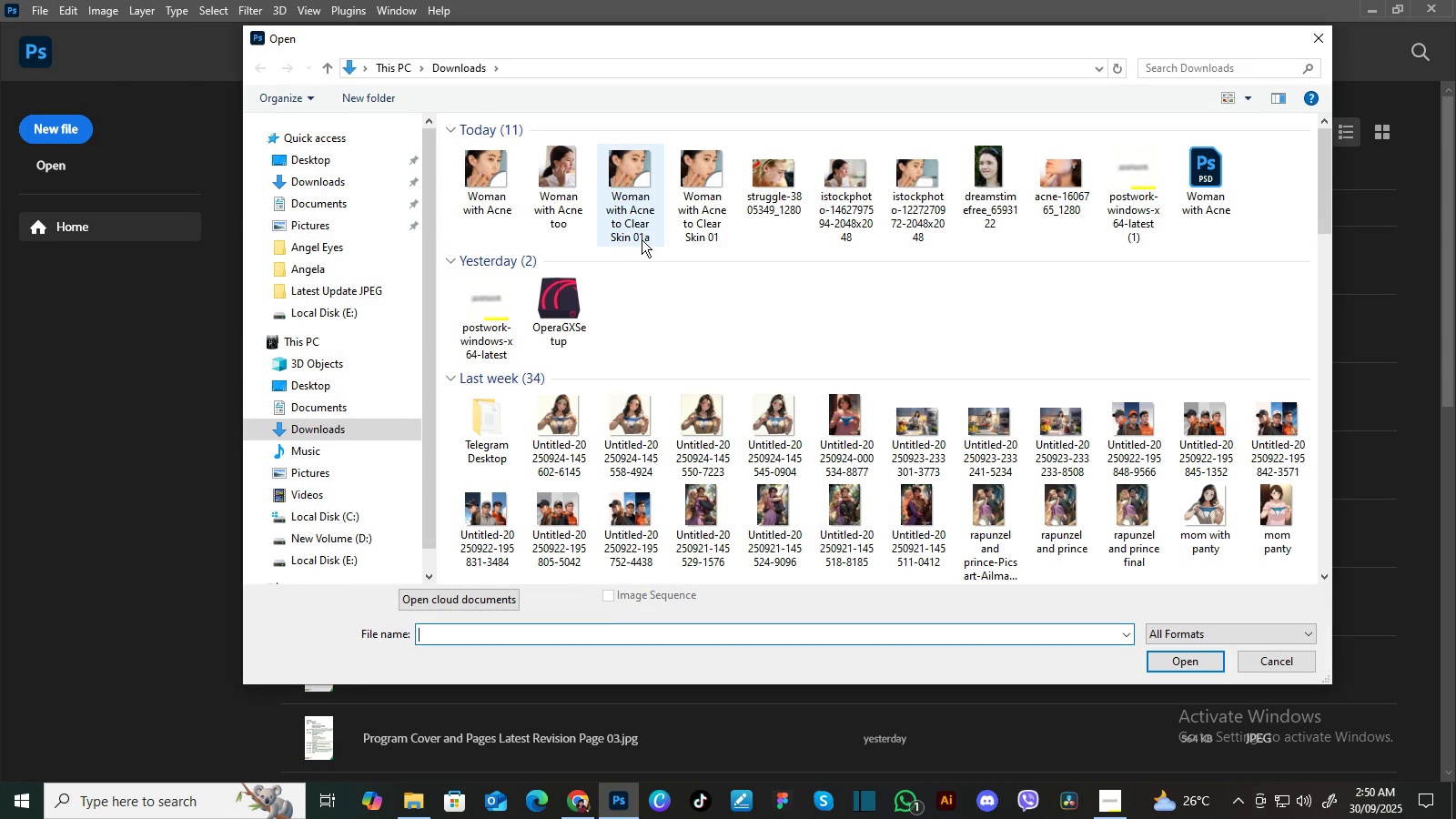 
left_click([565, 183])
 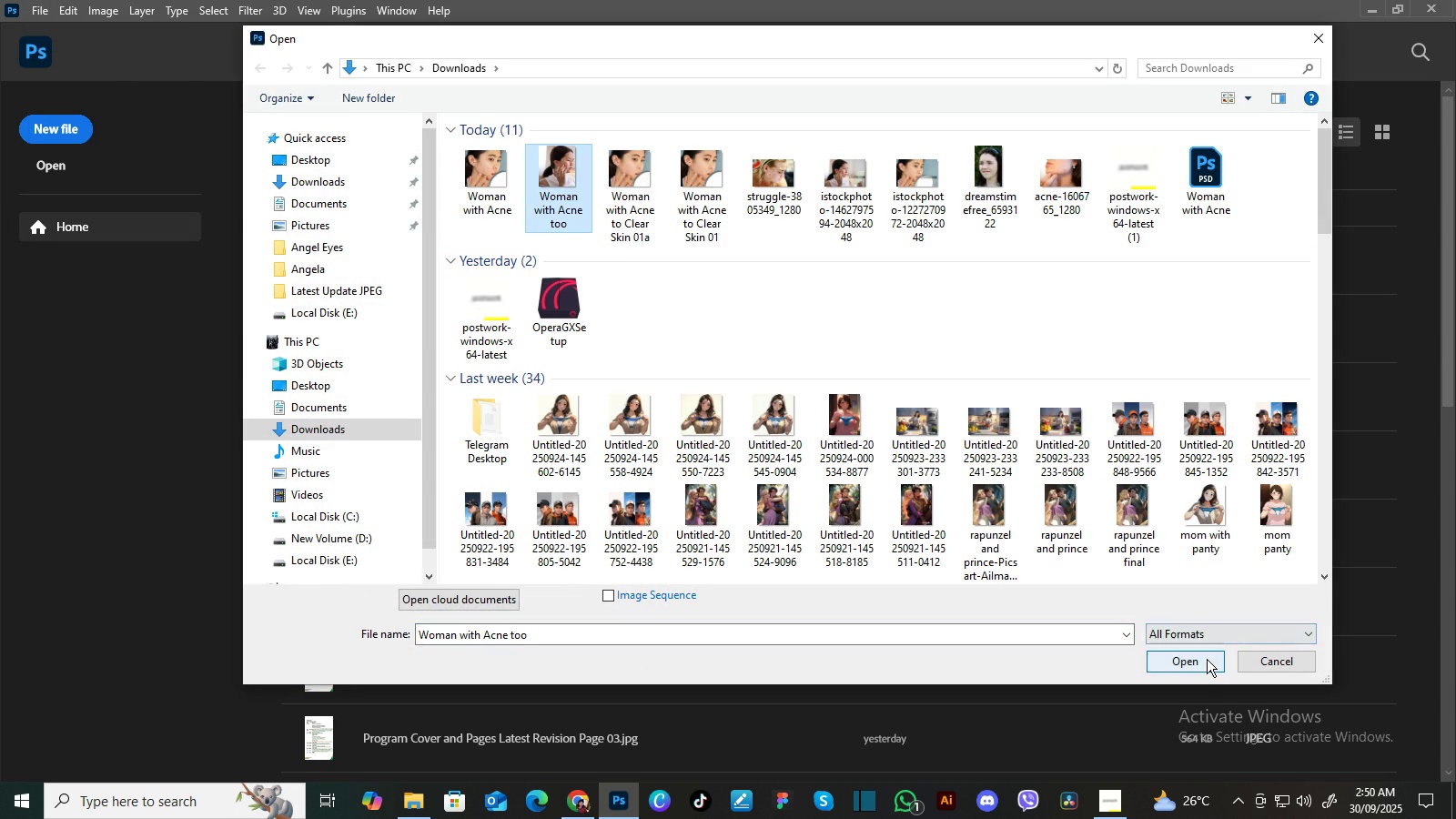 
left_click([1207, 659])